 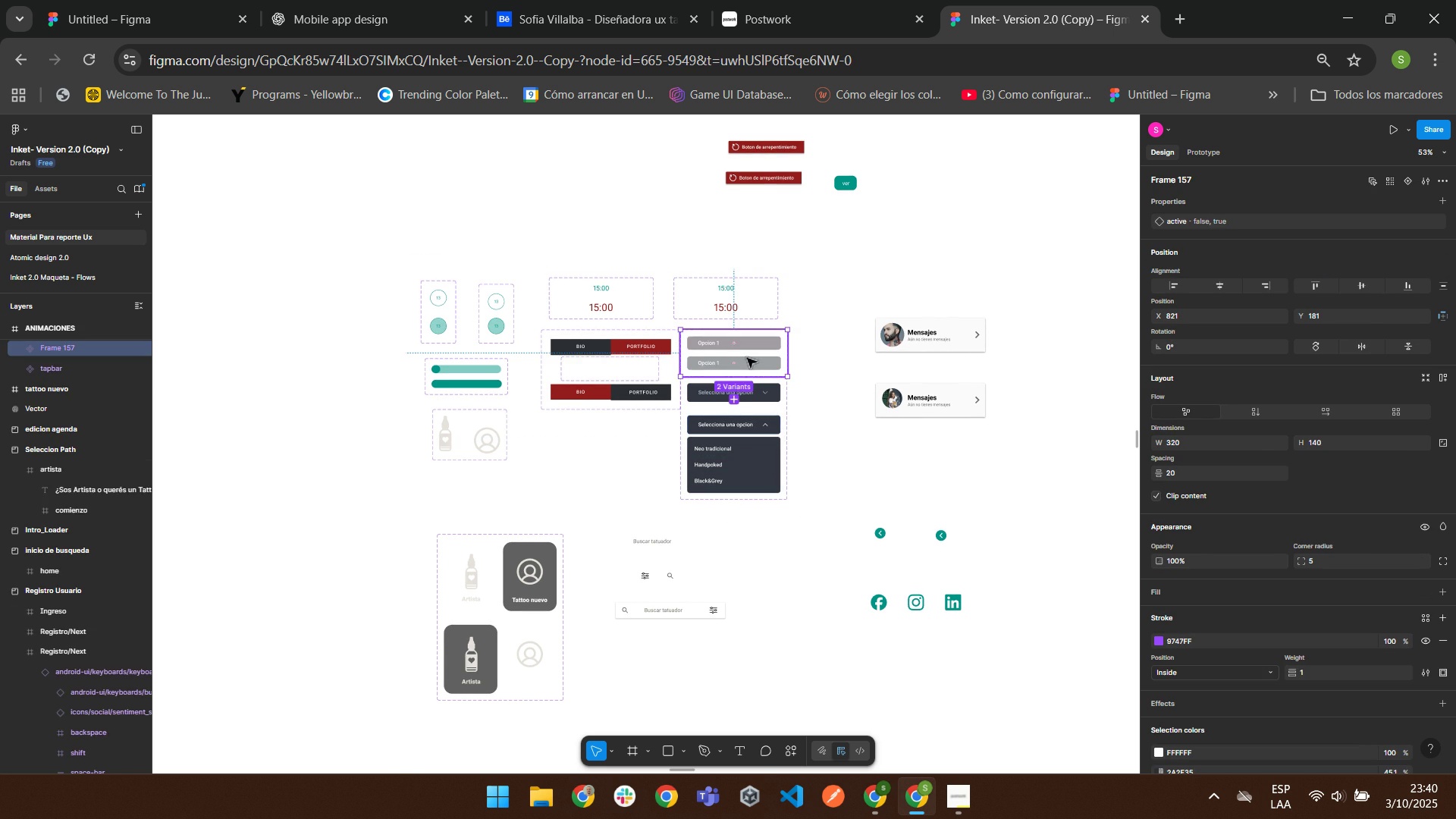 
left_click([748, 435])
 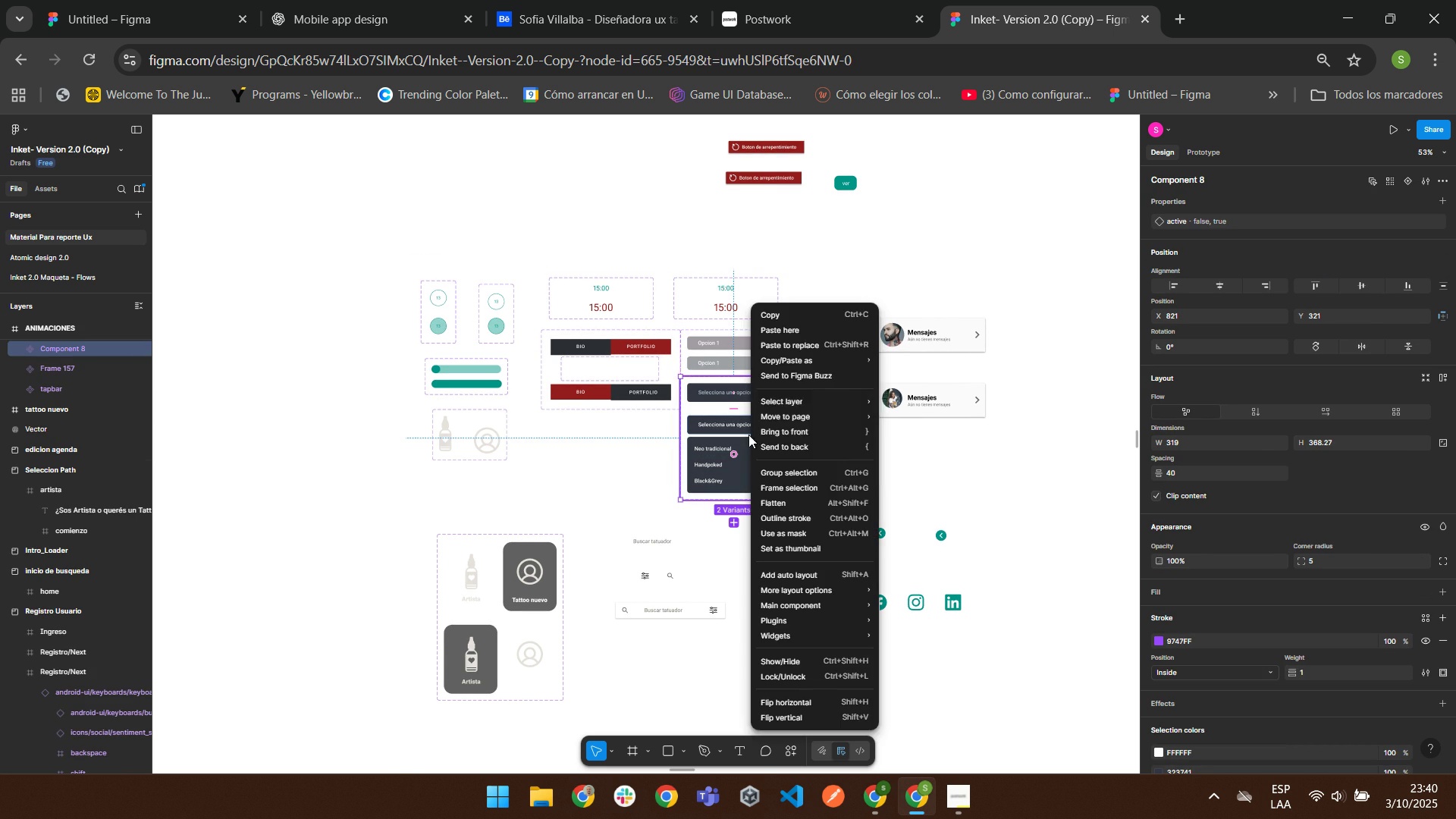 
right_click([748, 435])
 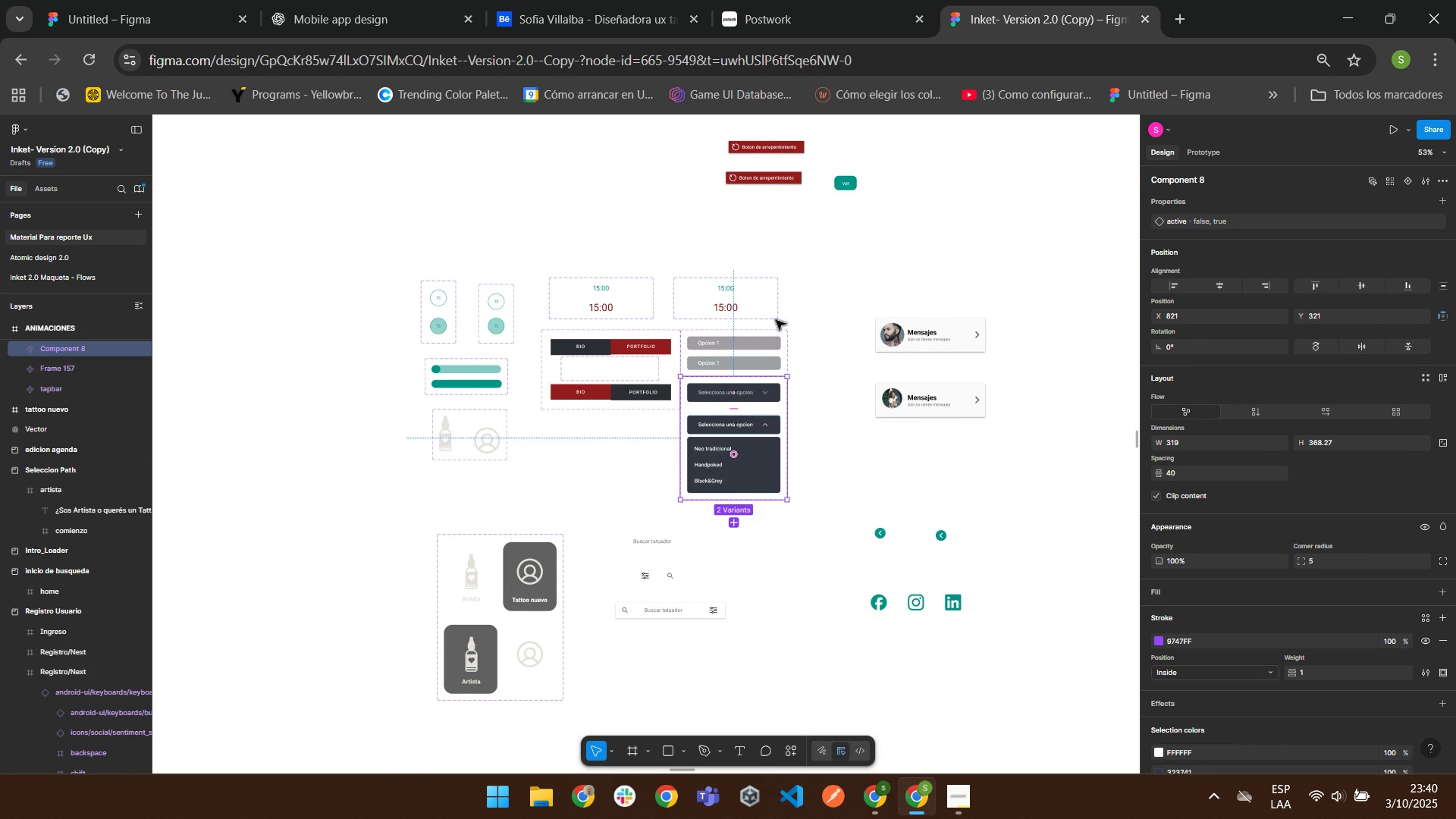 
left_click([775, 319])
 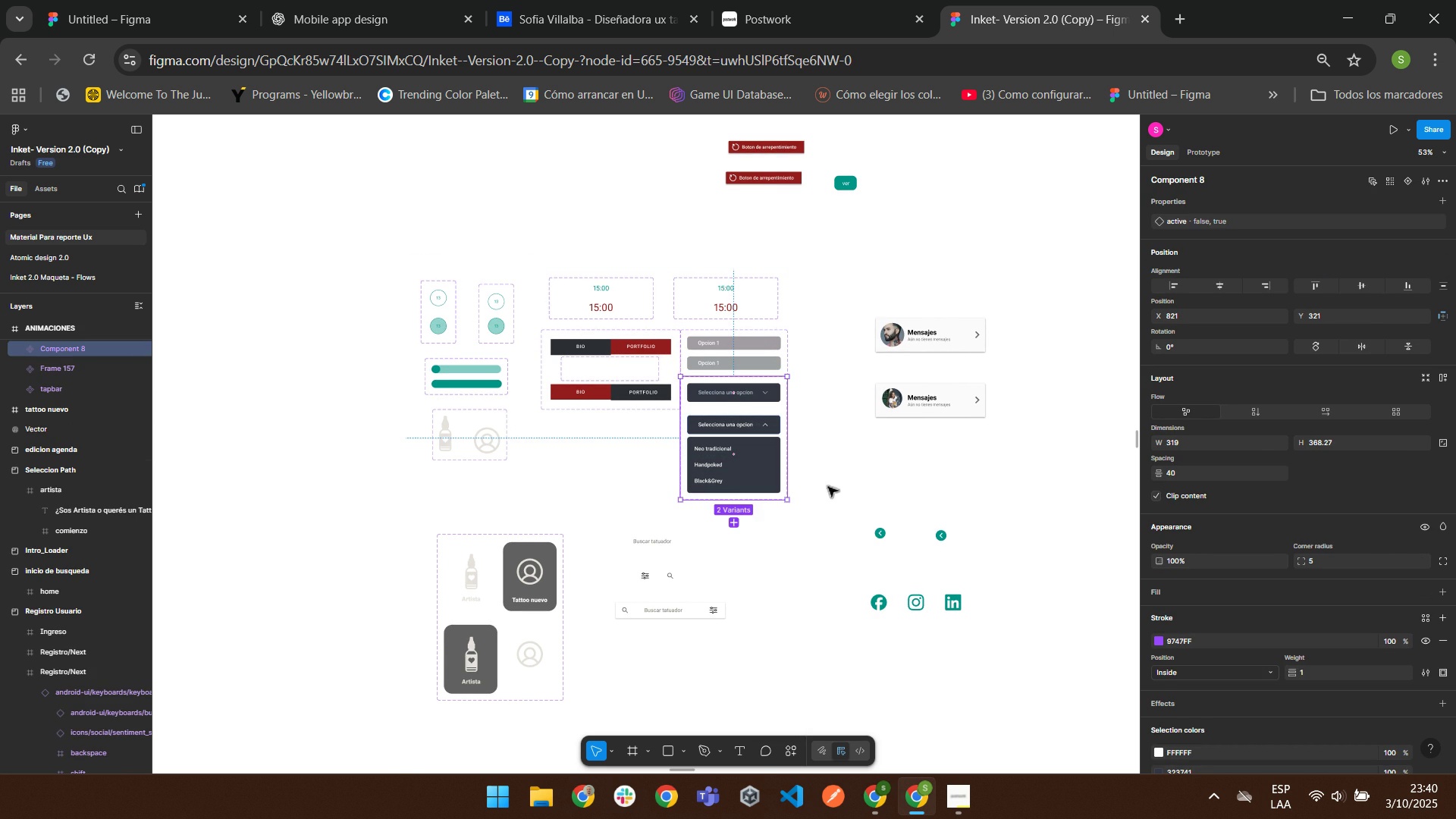 
left_click([819, 495])
 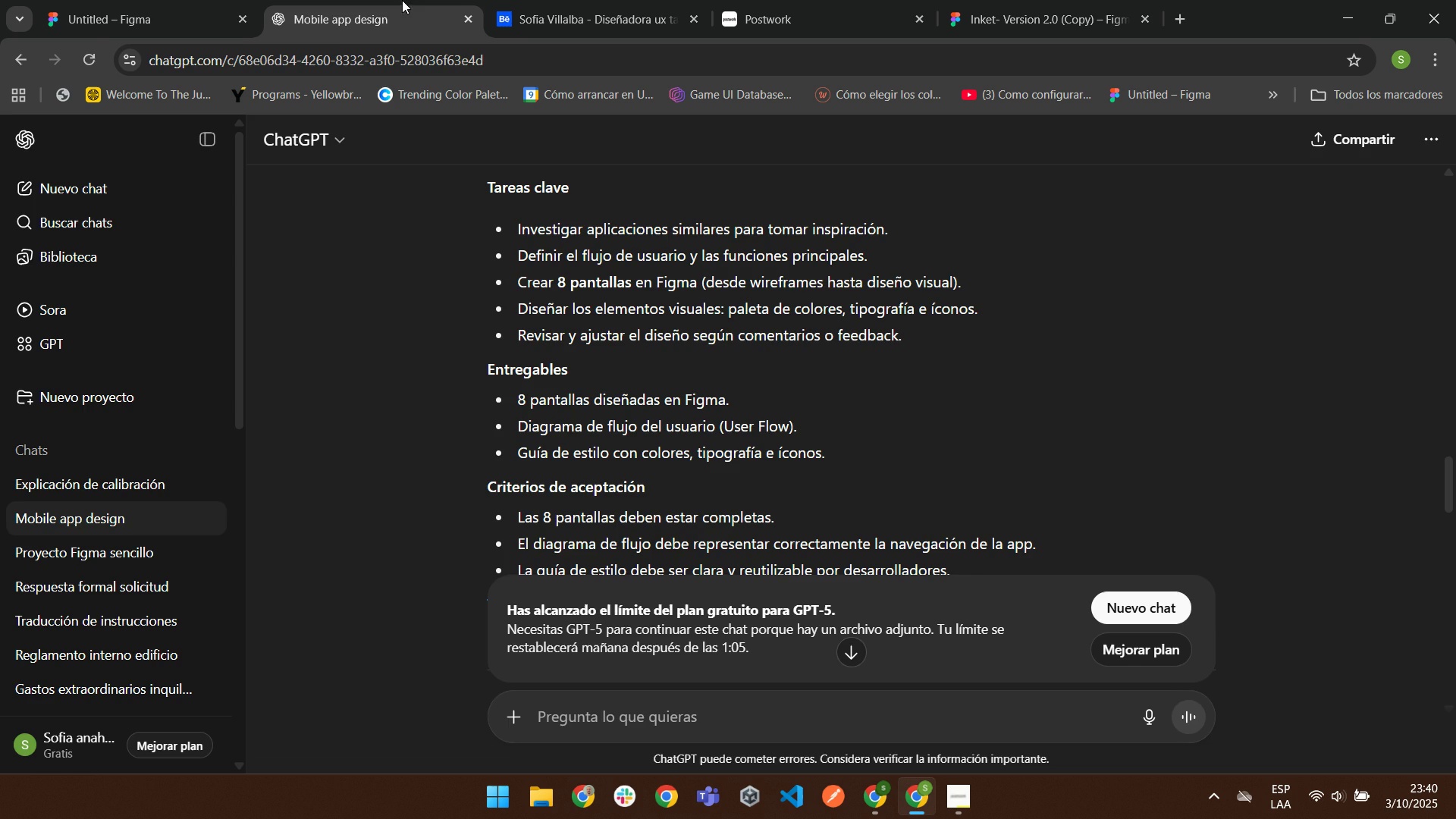 
double_click([159, 0])
 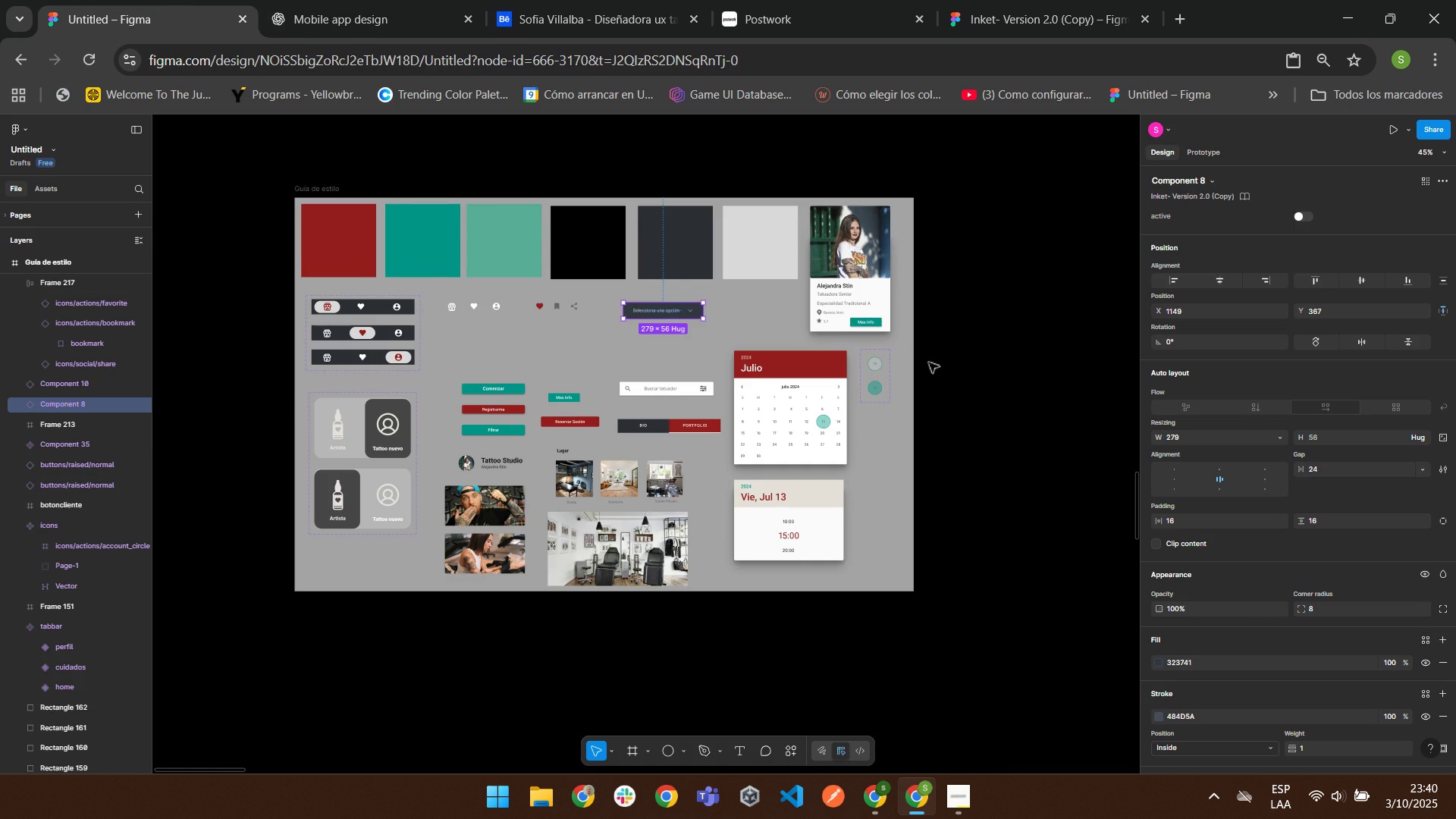 
left_click([975, 379])
 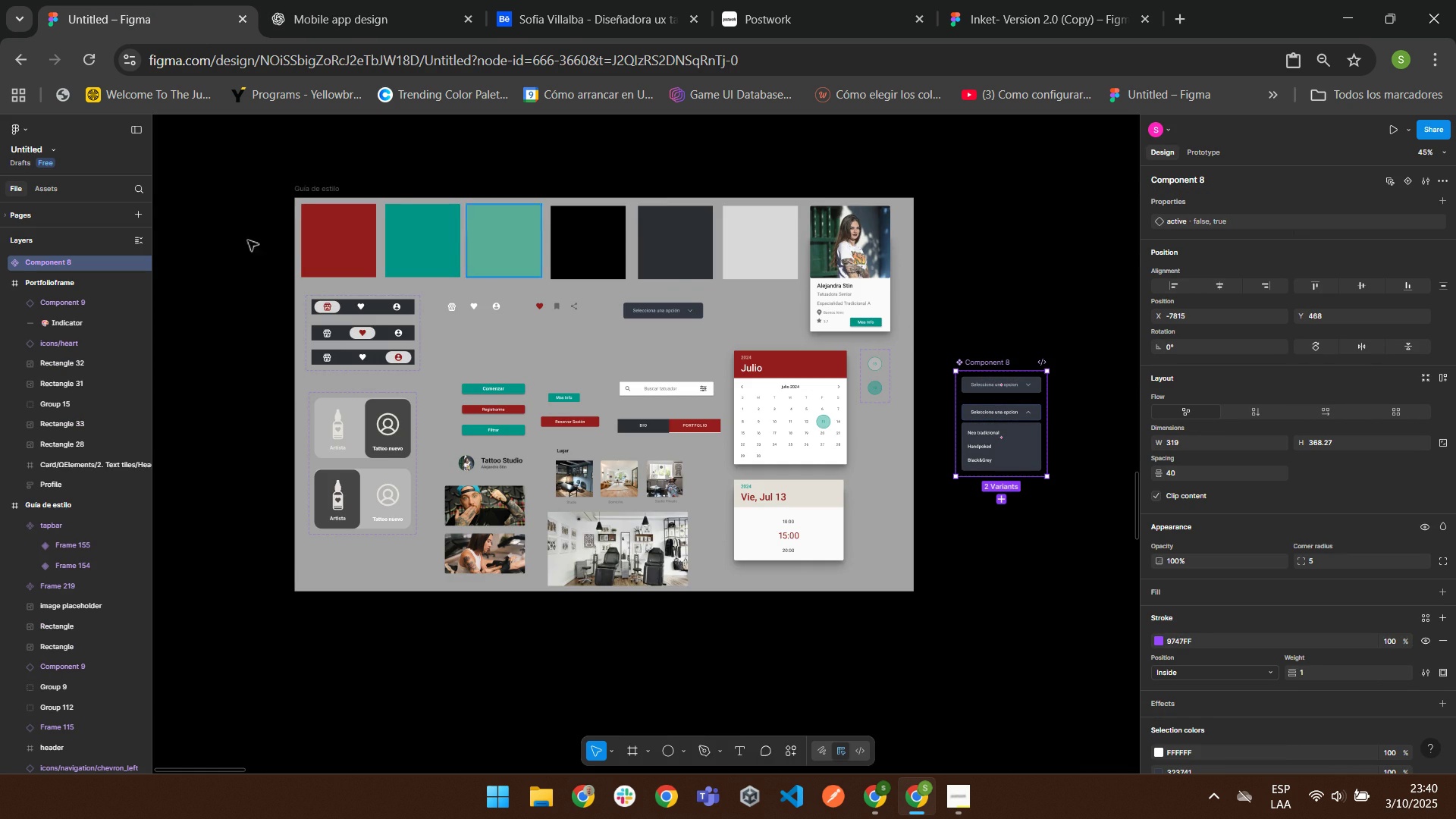 
left_click([311, 187])
 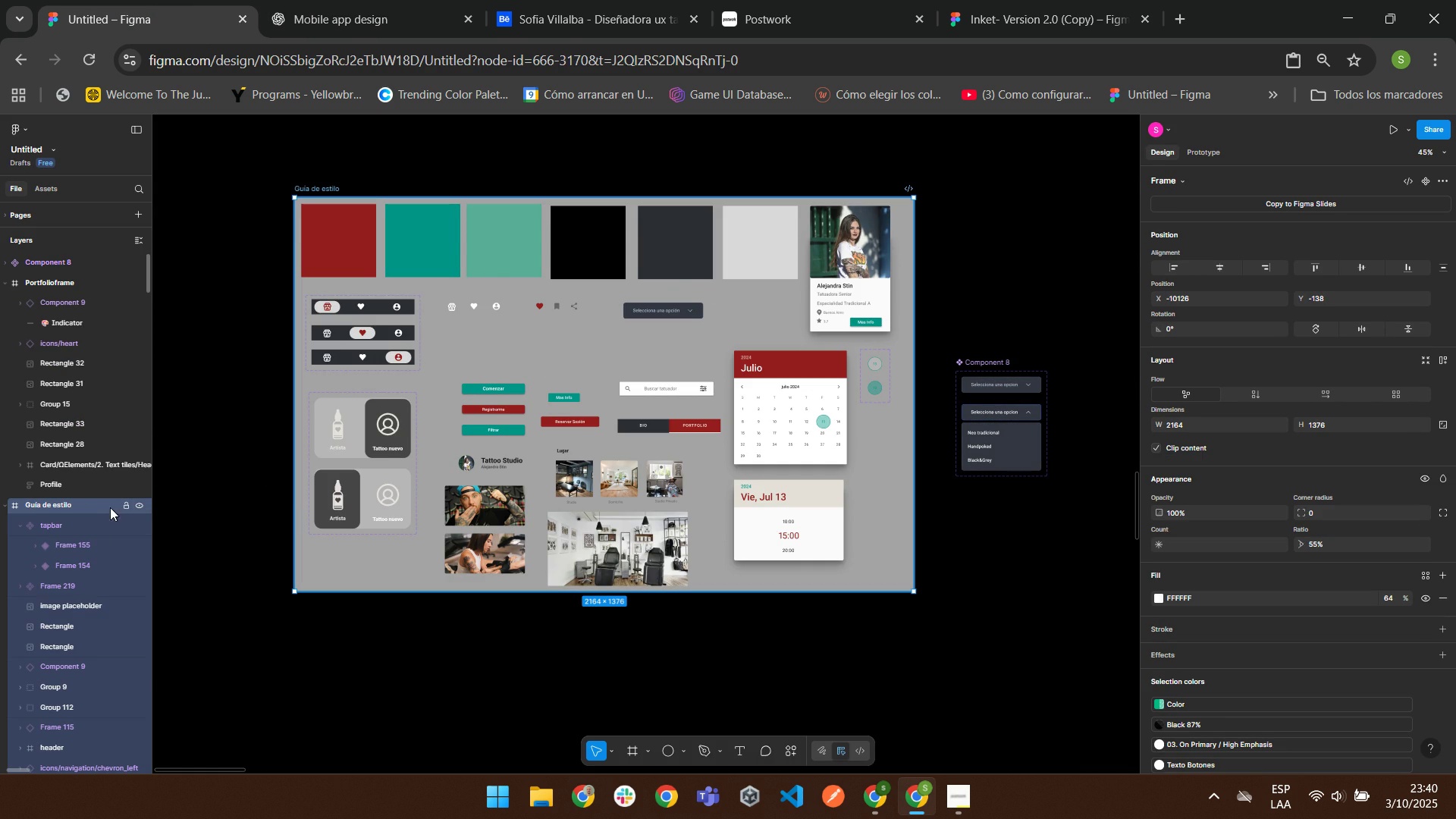 
left_click([93, 504])
 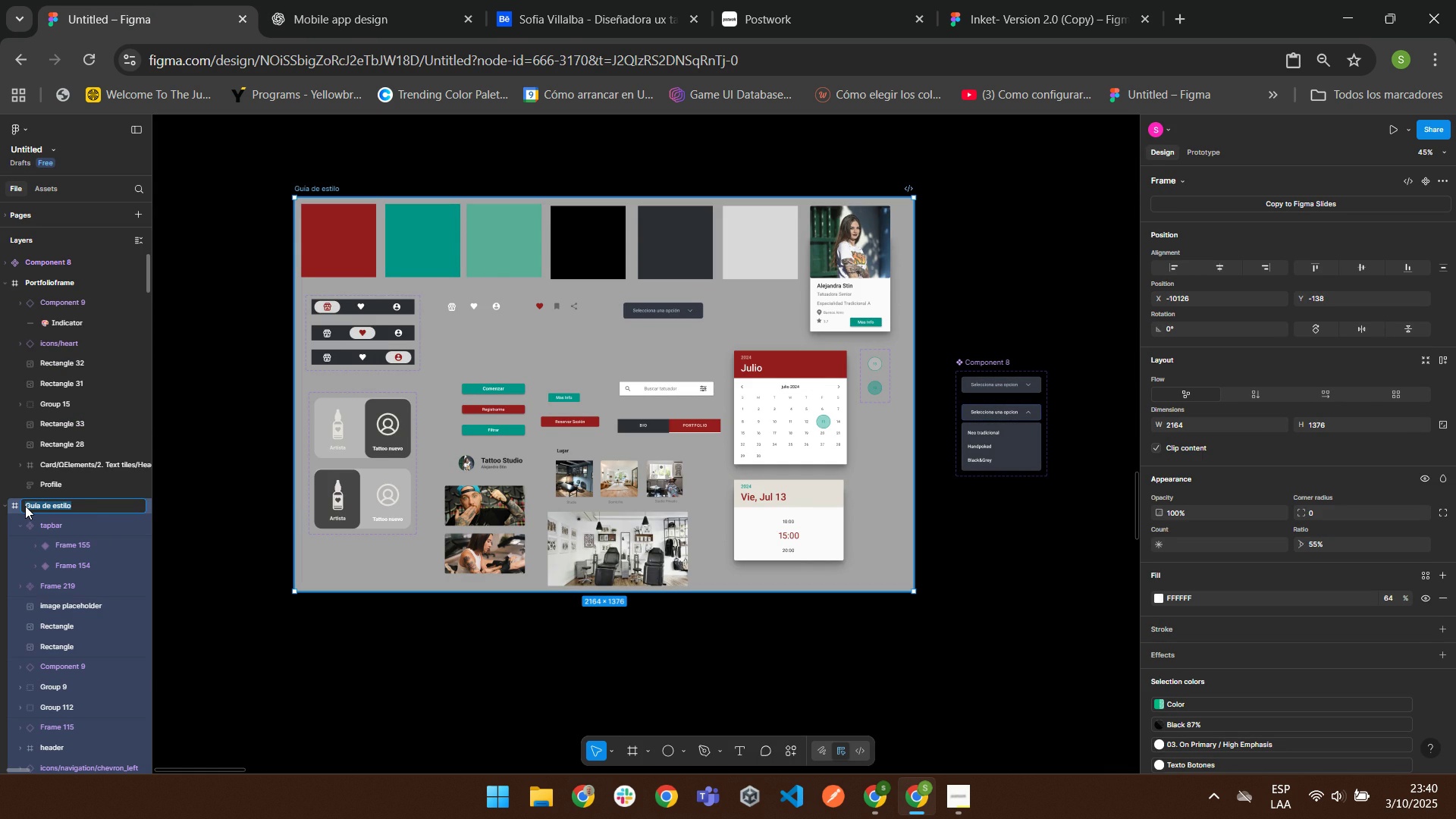 
double_click([25, 506])
 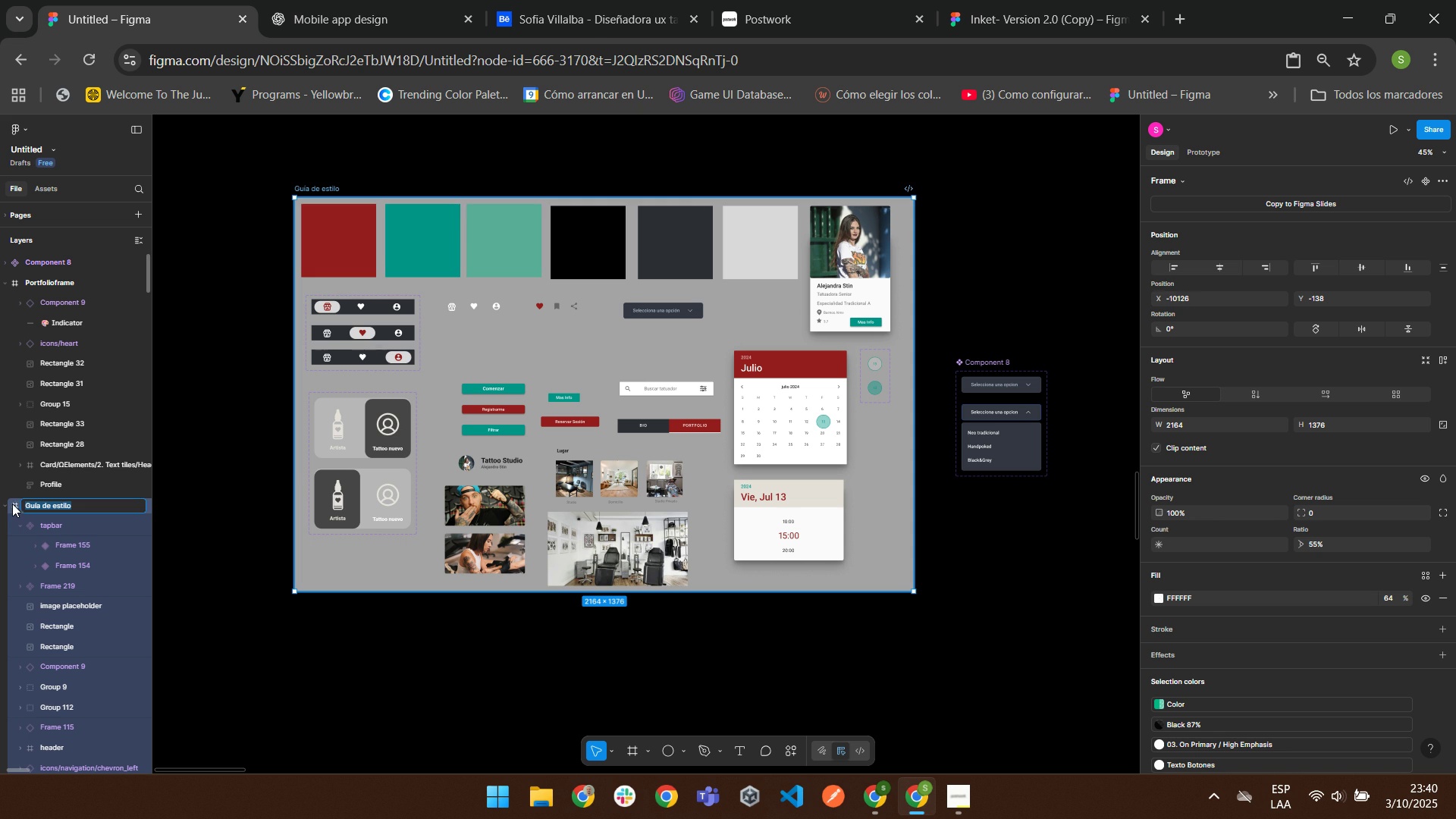 
left_click([11, 504])